 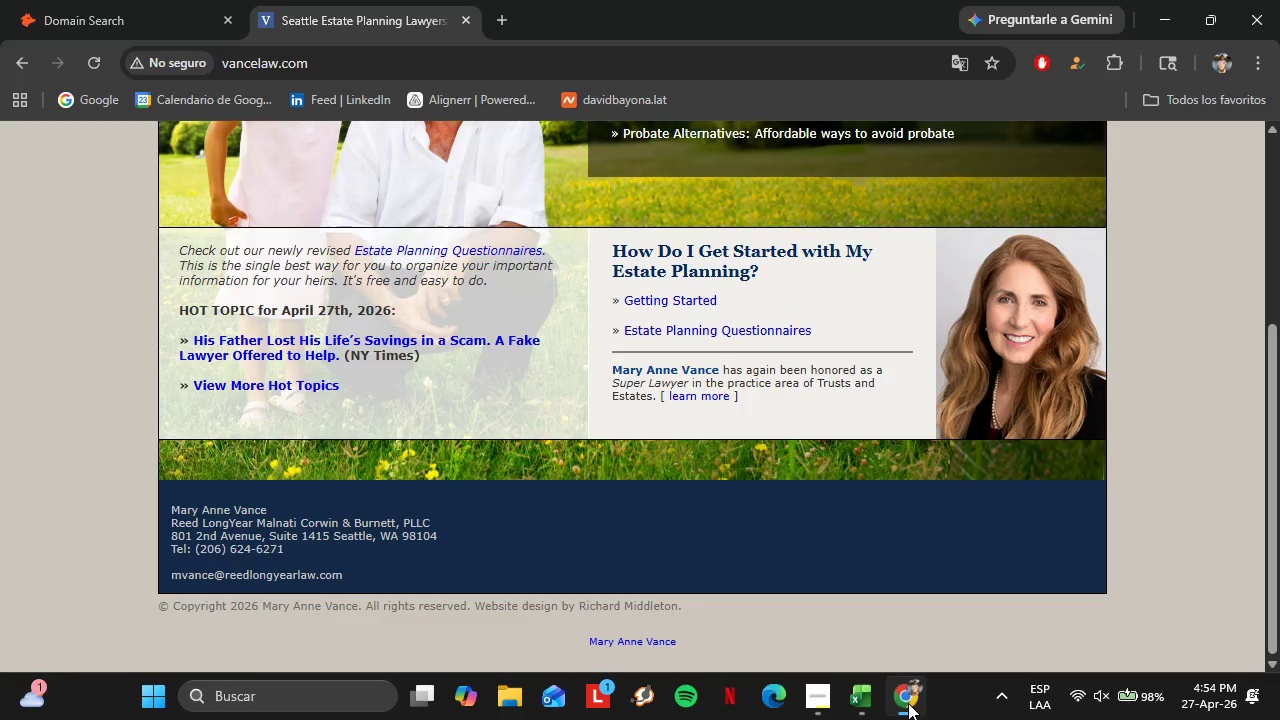 
scroll: coordinate [384, 148], scroll_direction: up, amount: 4.0
 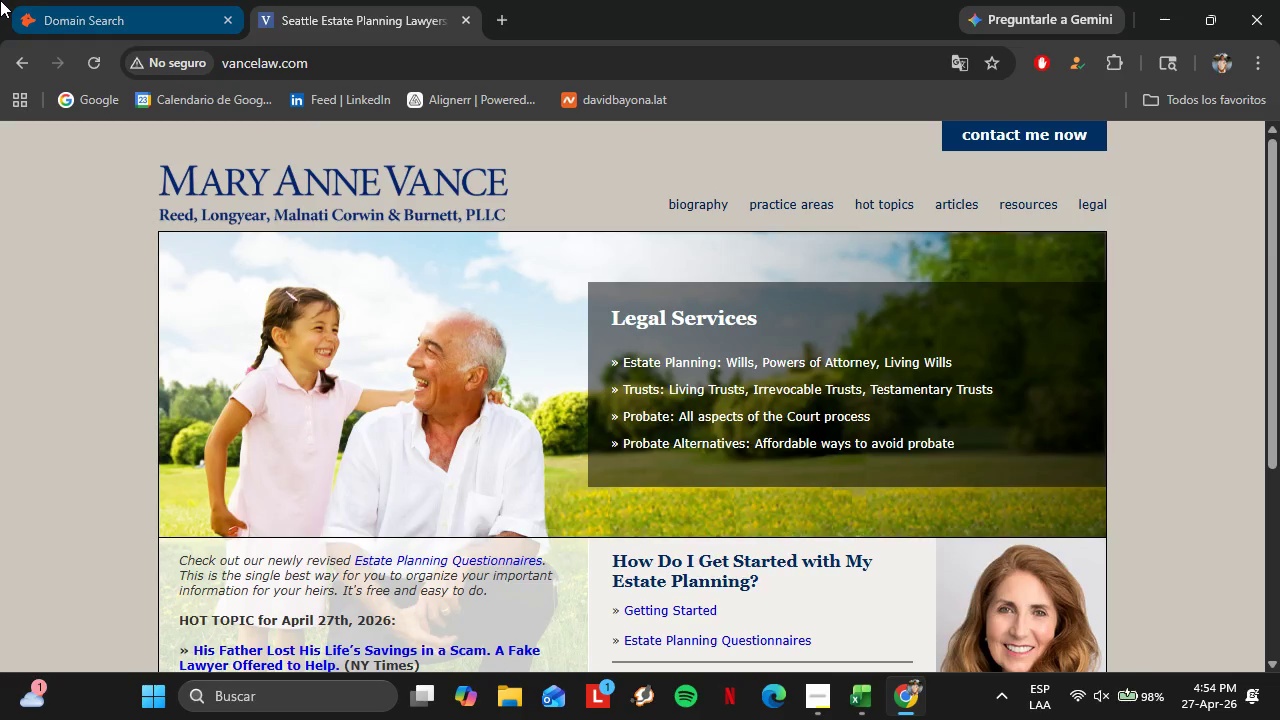 
double_click([72, 7])
 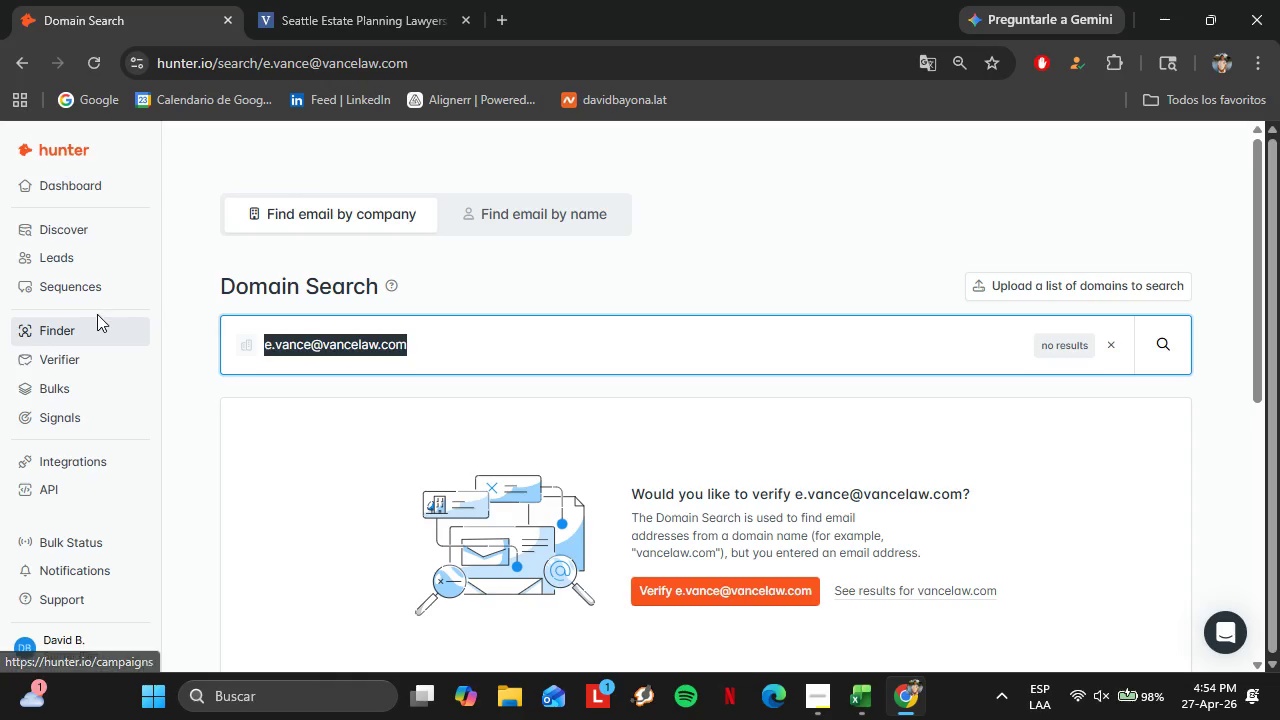 
left_click([71, 255])
 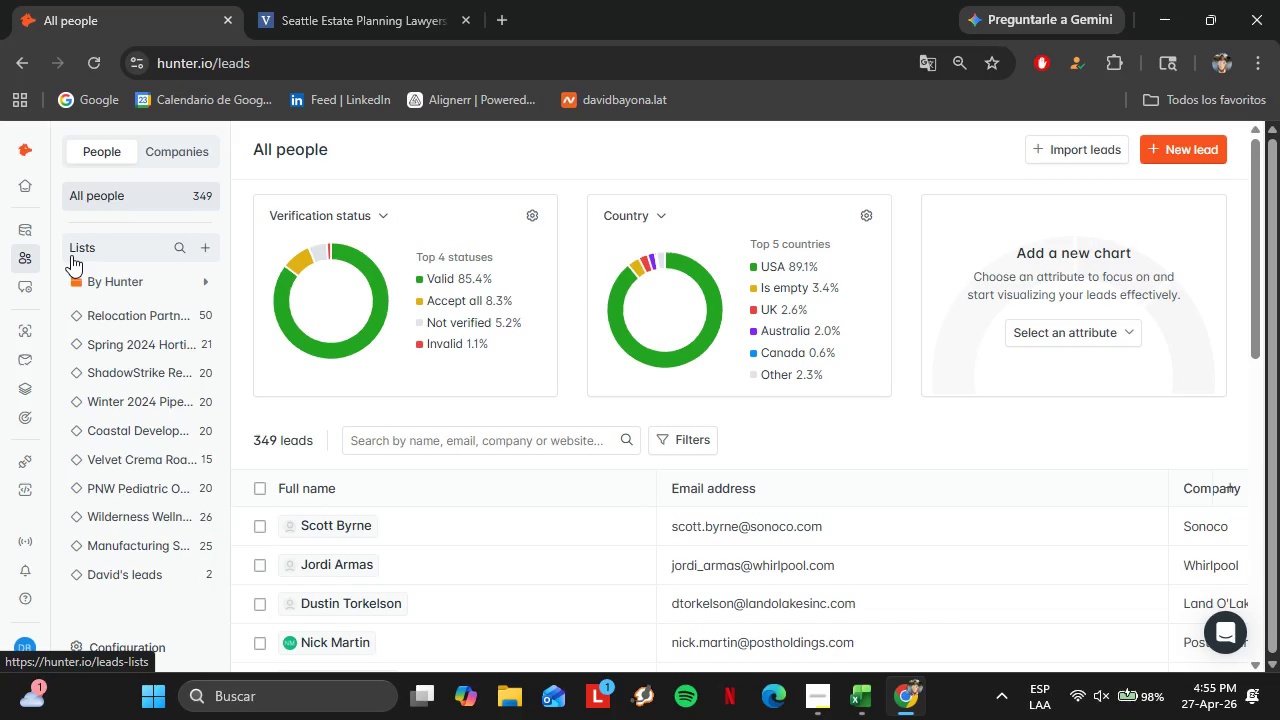 
wait(47.34)
 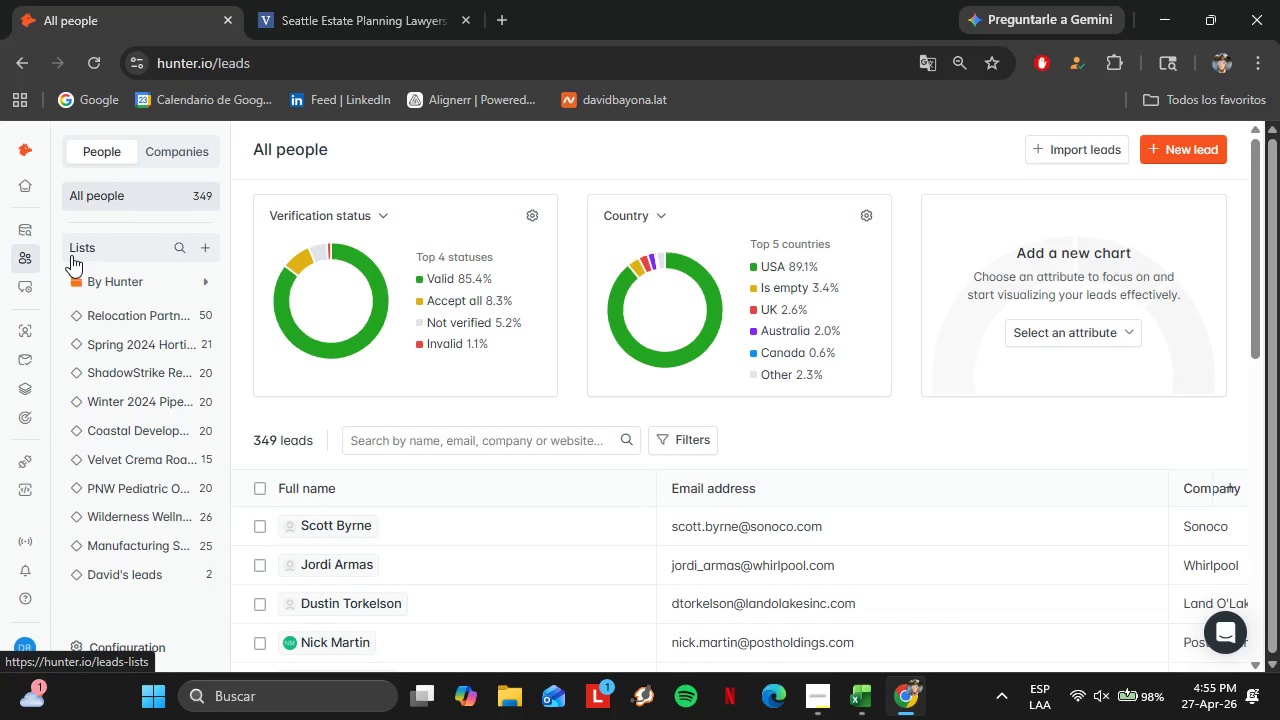 
left_click([1215, 151])
 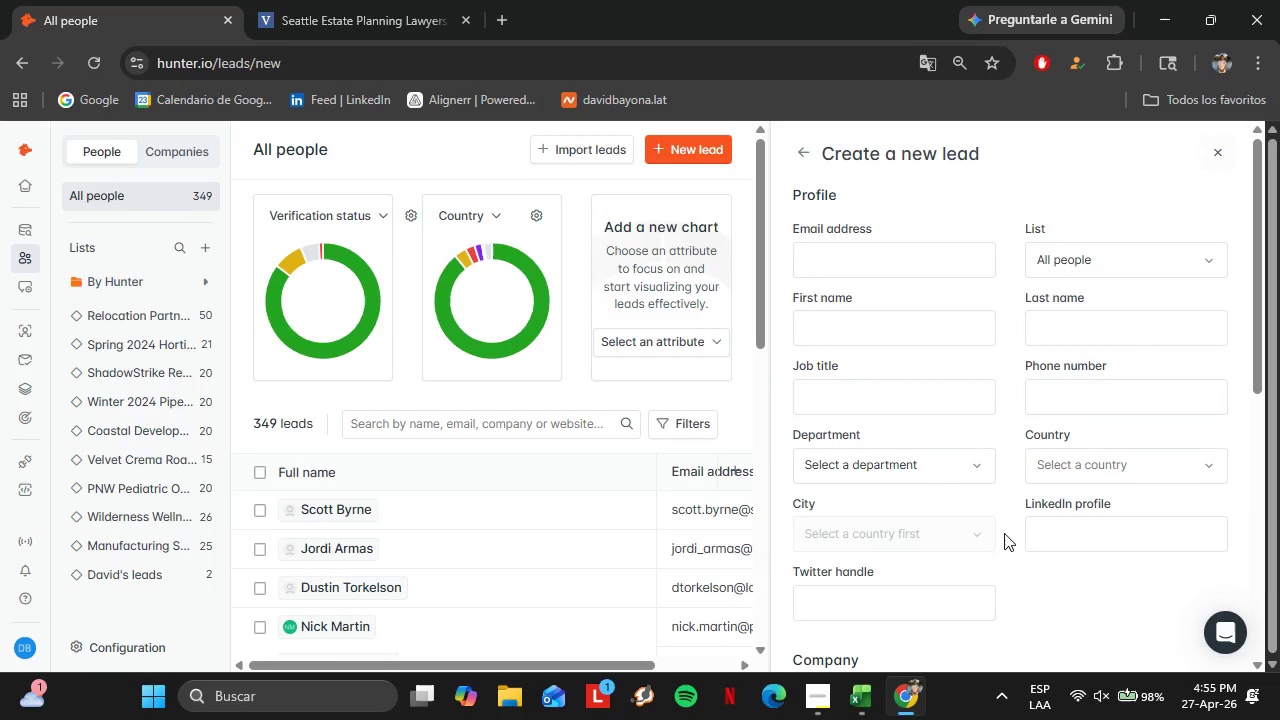 
left_click([869, 696])
 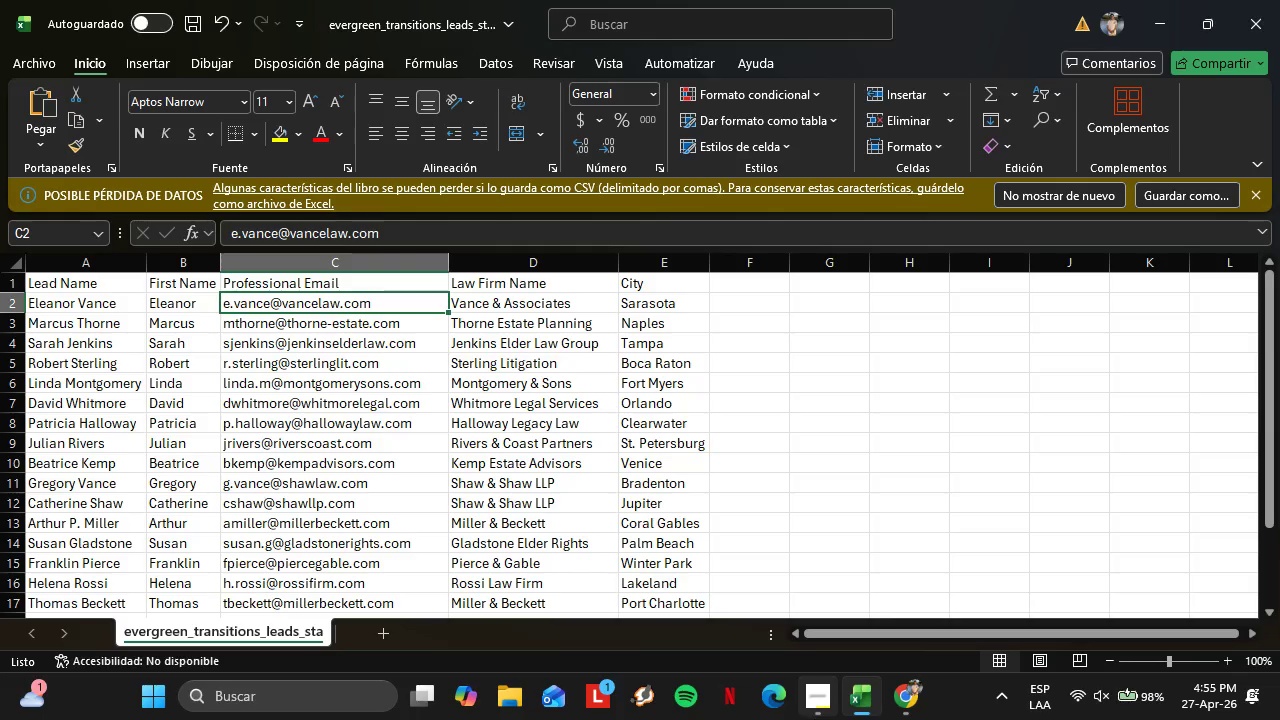 
left_click([814, 718])